 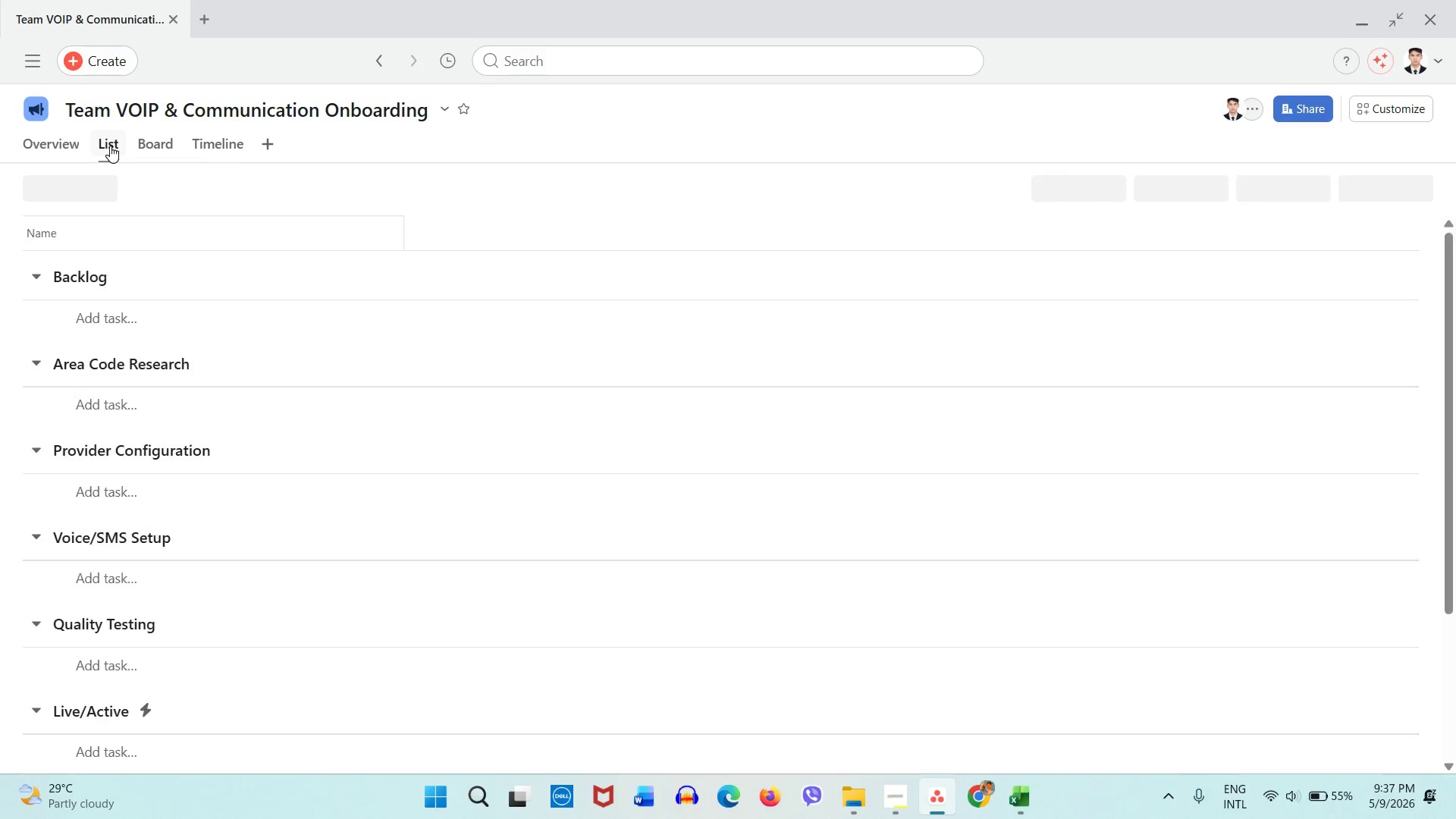 
left_click([139, 144])
 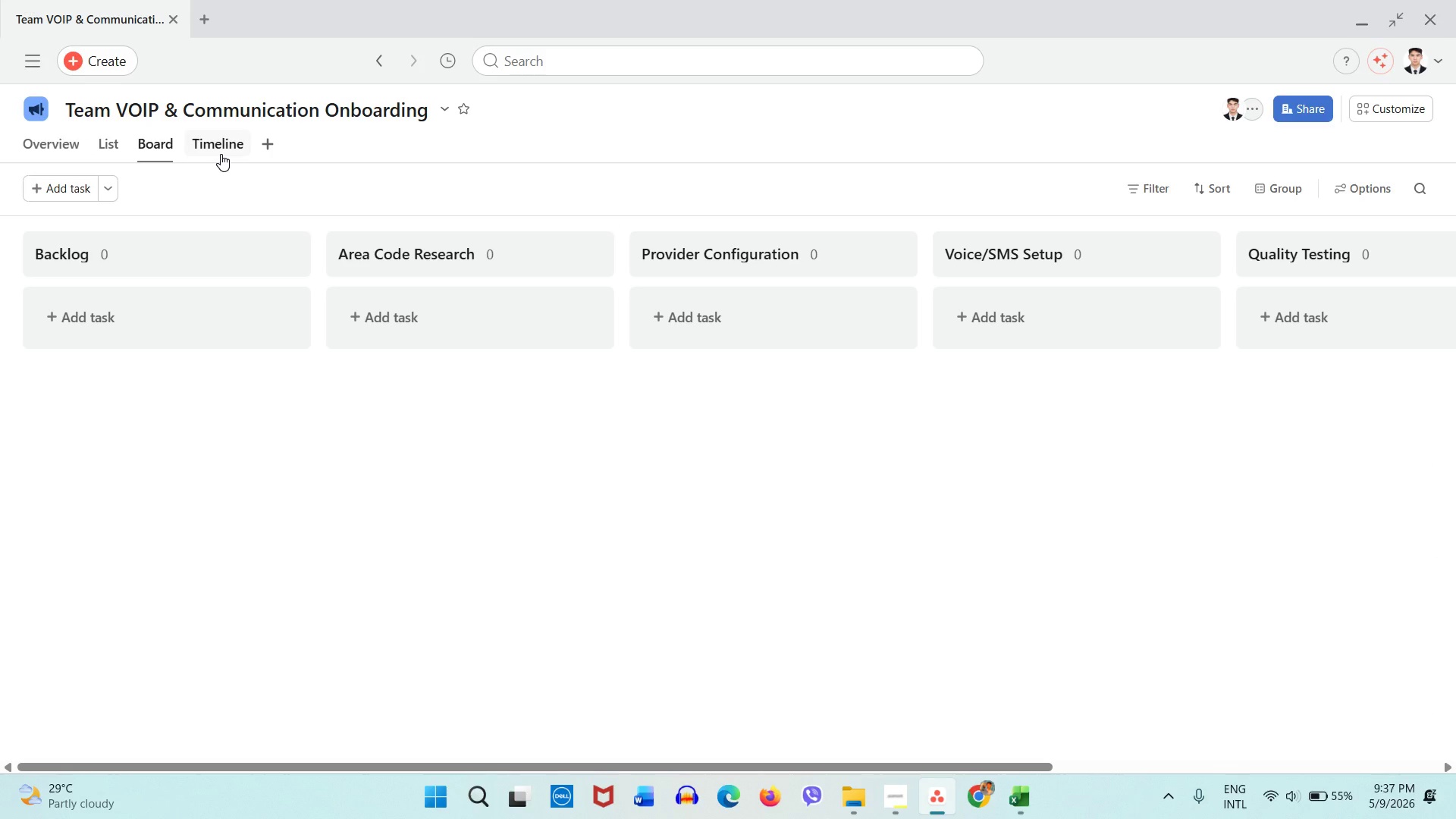 
wait(21.14)
 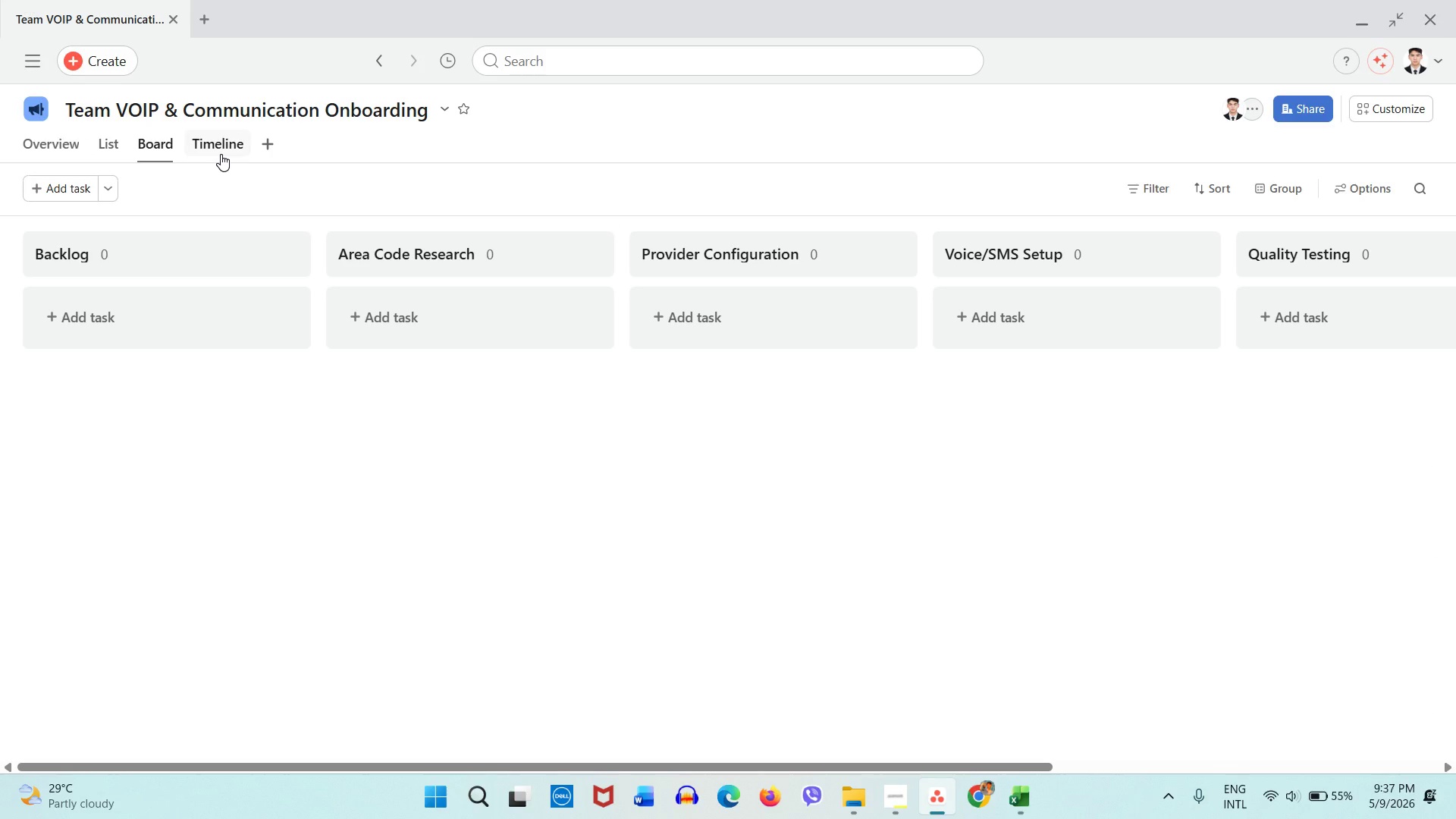 
left_click([1029, 796])
 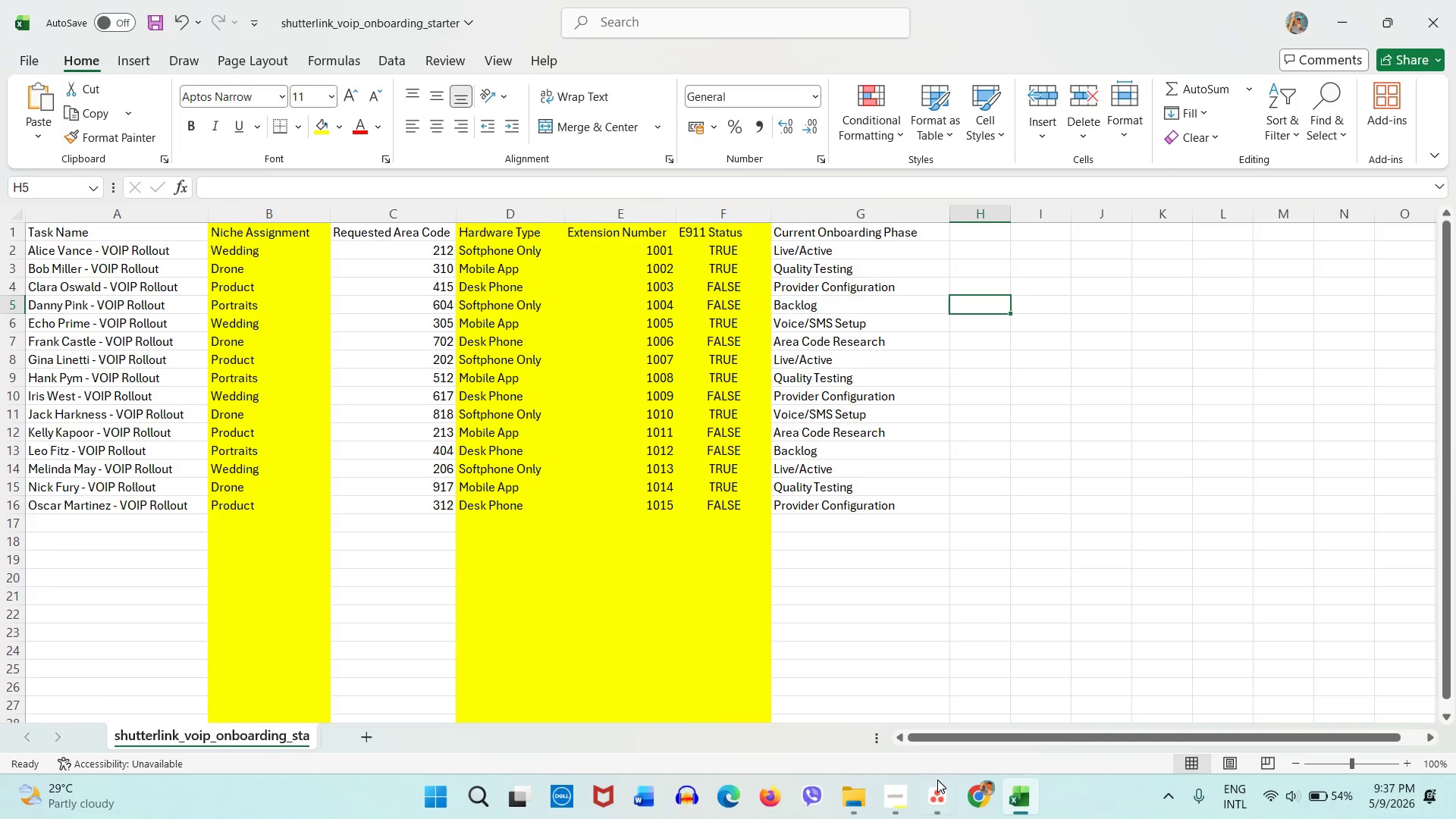 
left_click([927, 800])
 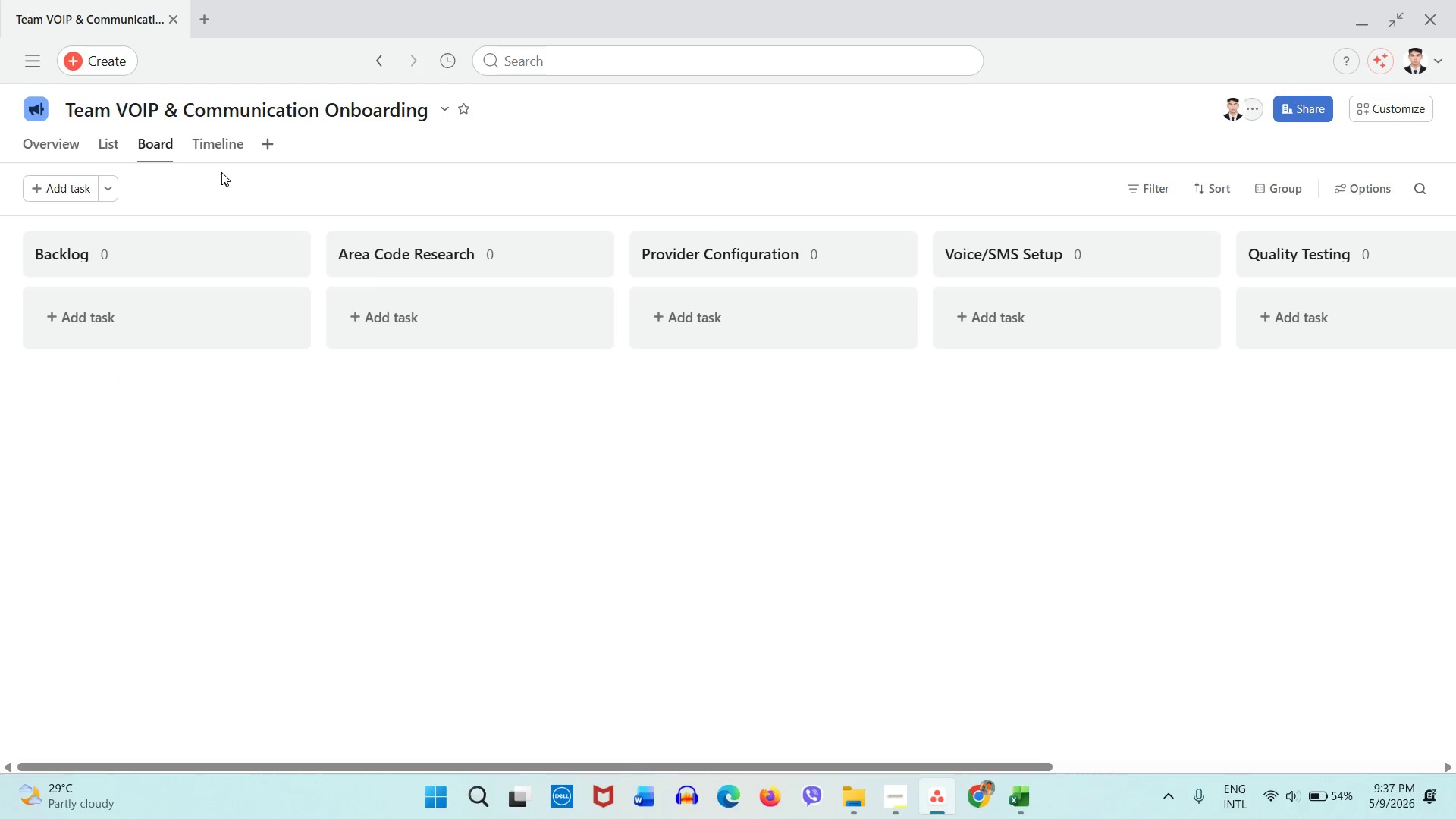 
left_click([215, 146])
 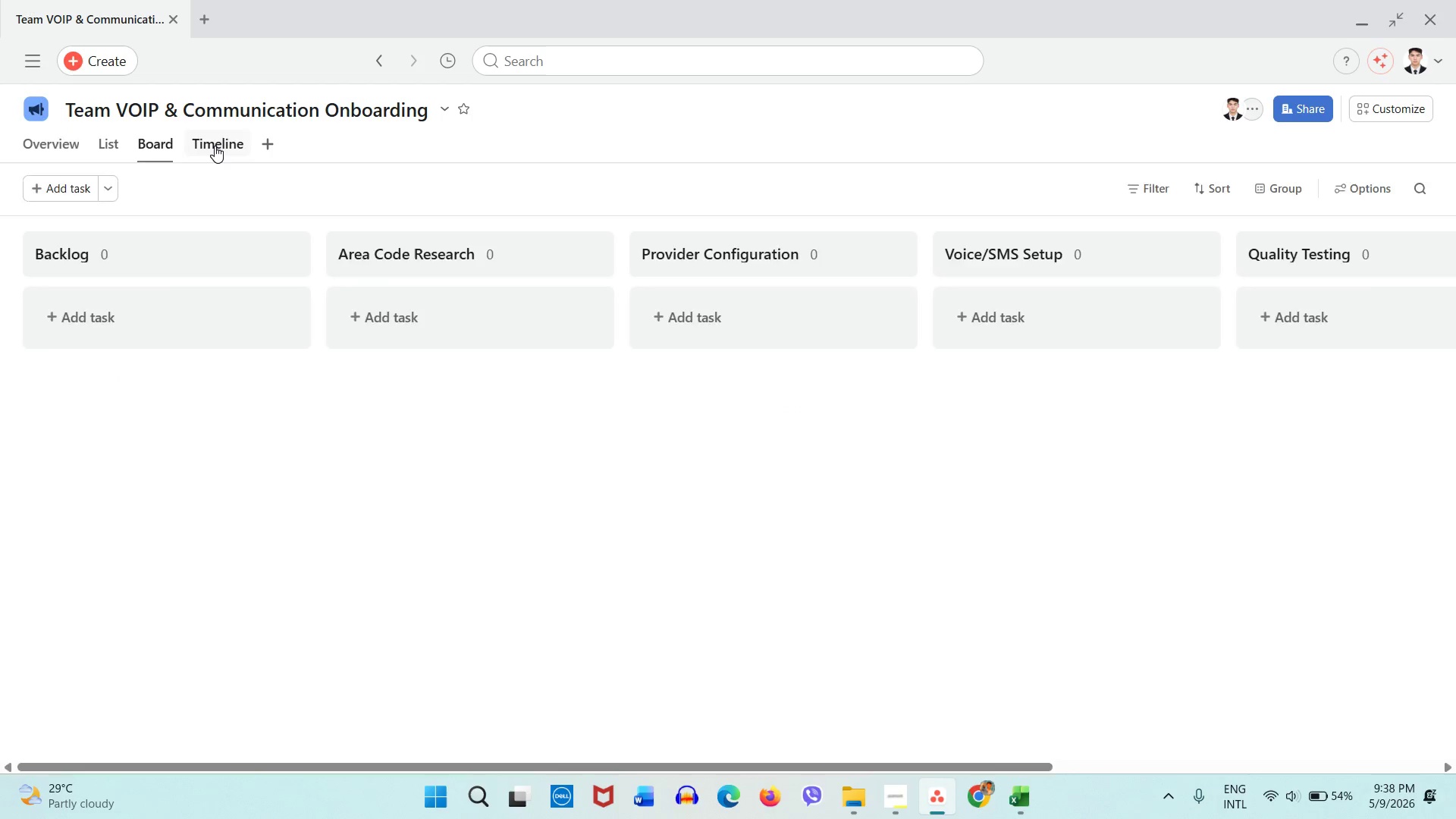 
right_click([215, 146])
 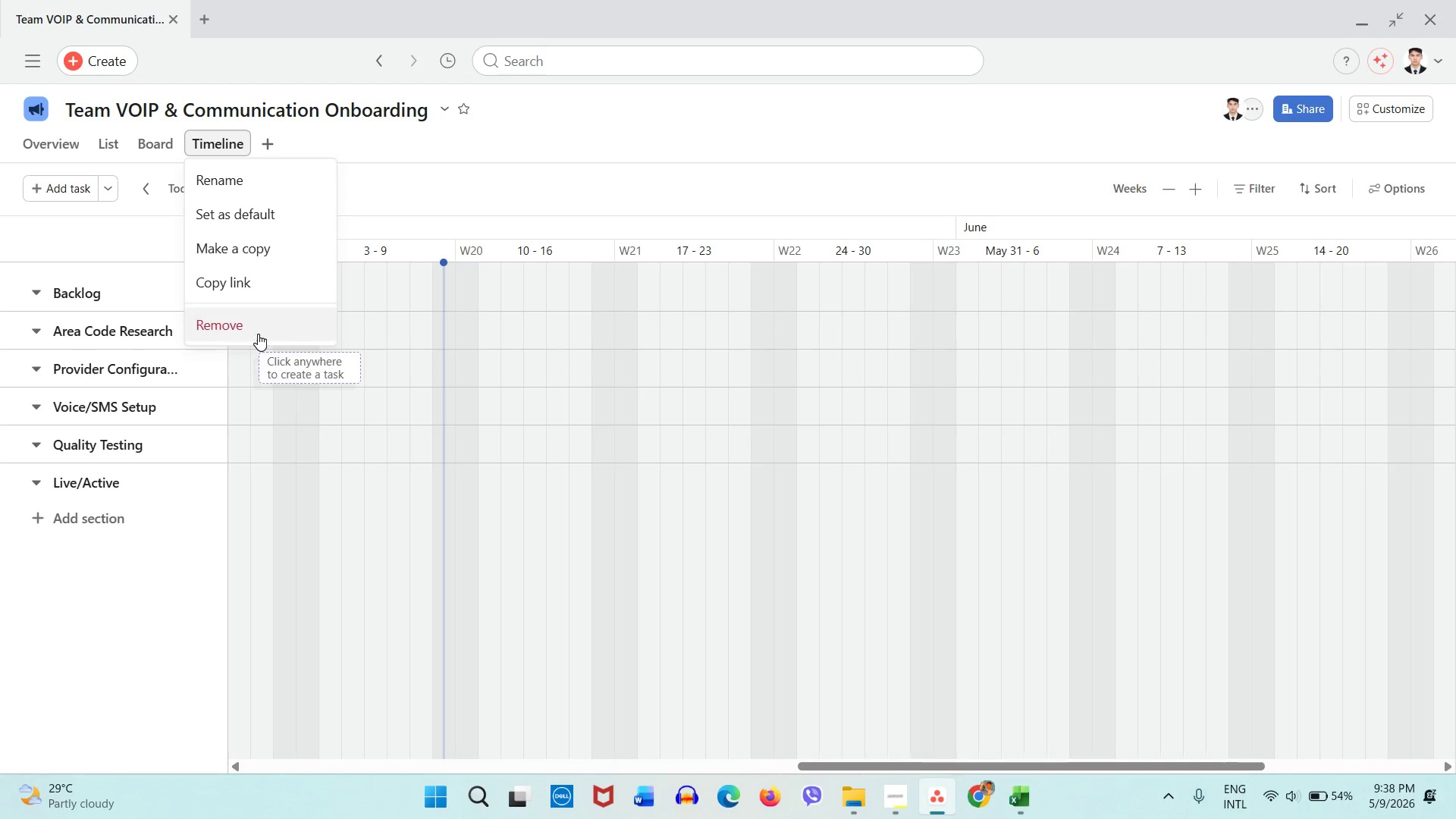 
left_click([258, 333])
 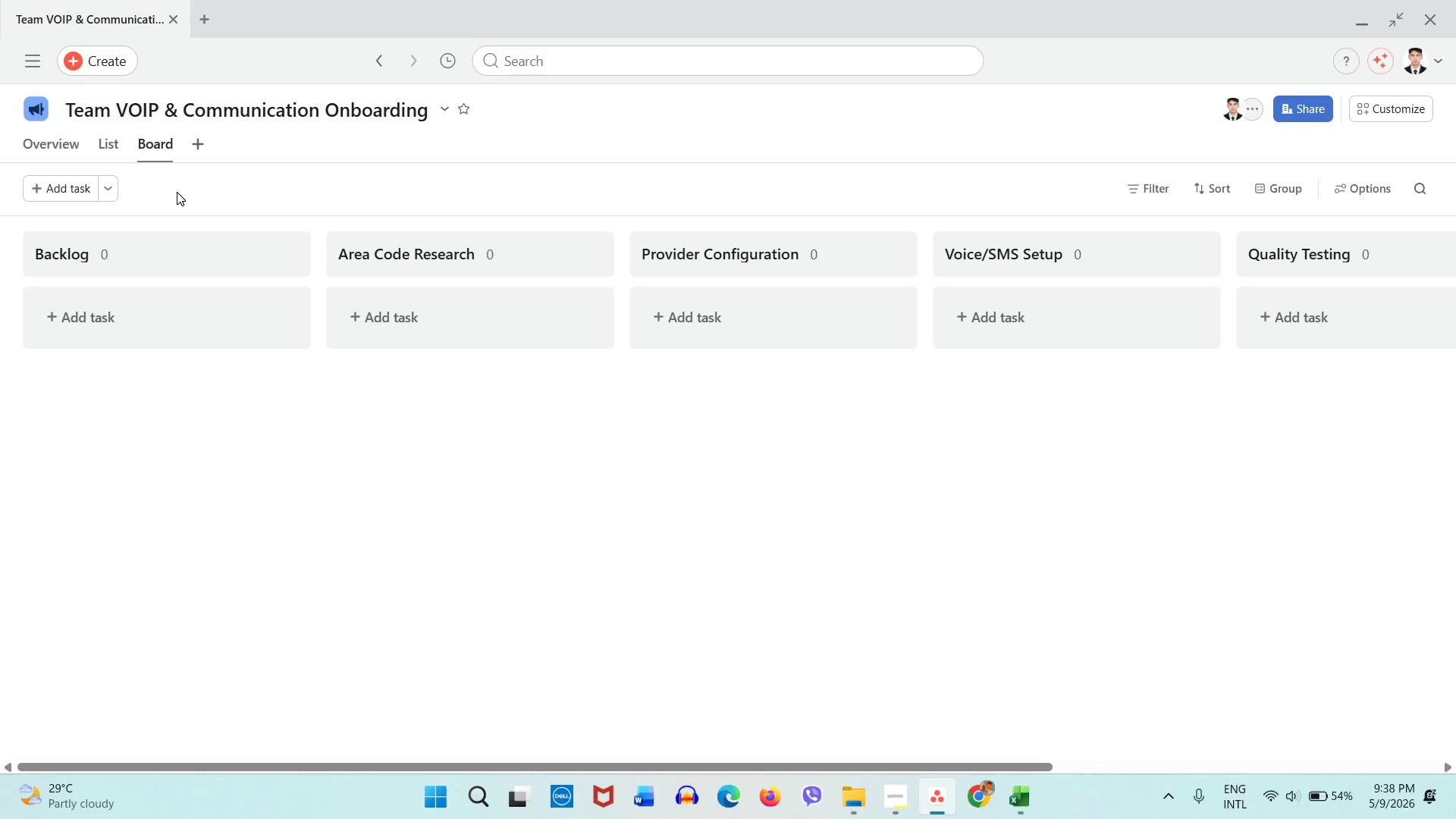 
wait(46.31)
 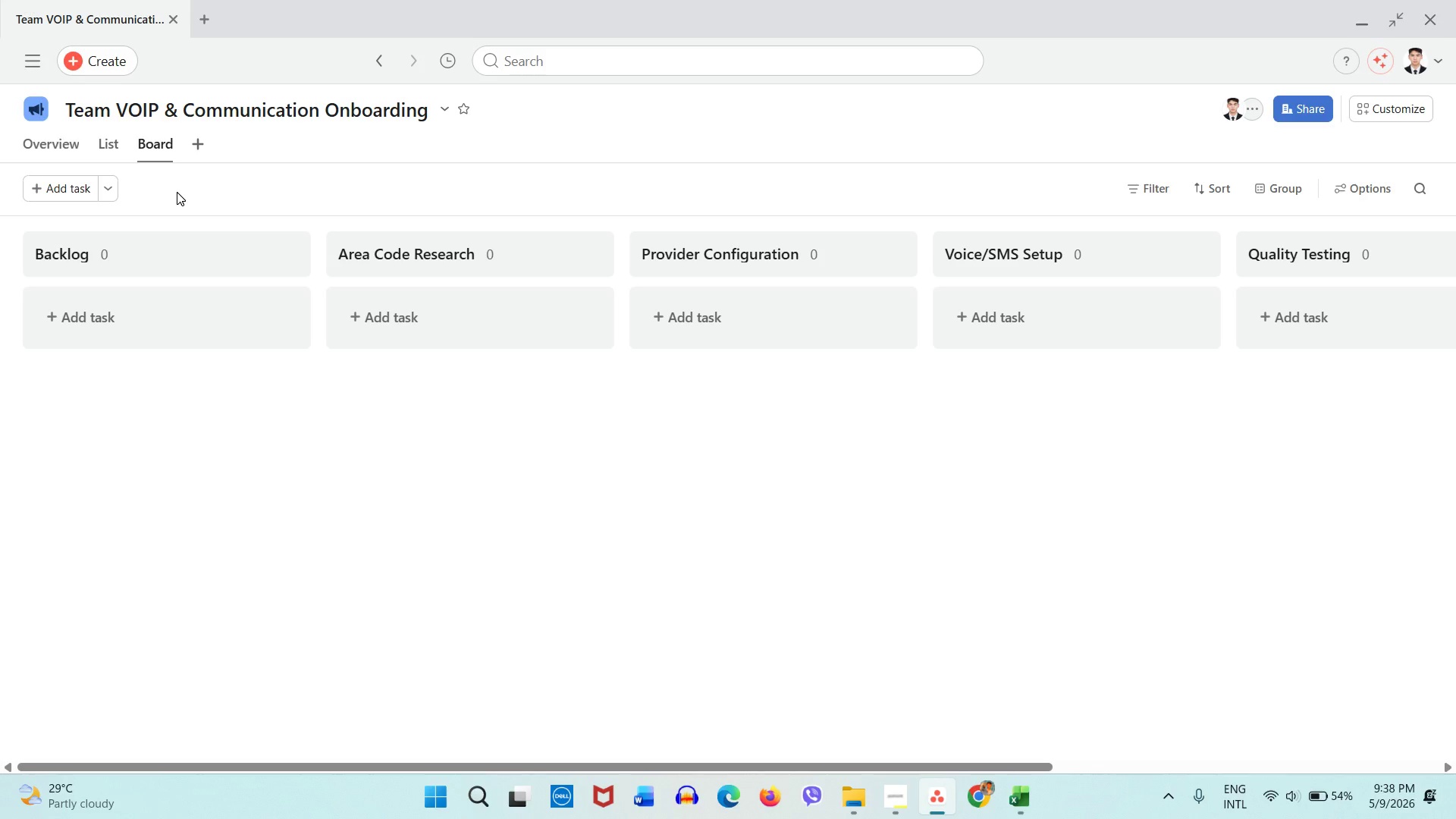 
left_click([1021, 794])
 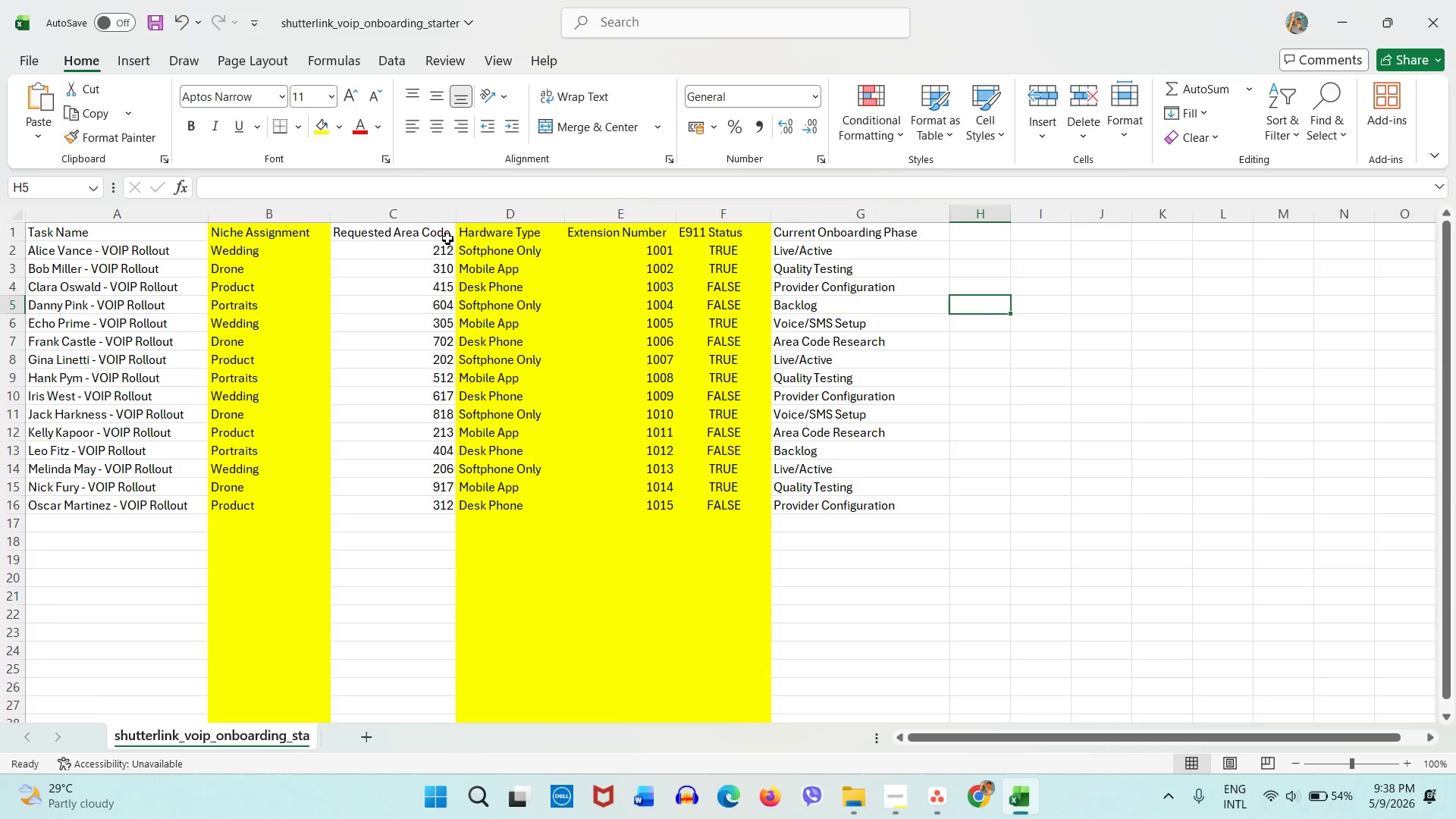 
left_click([446, 237])
 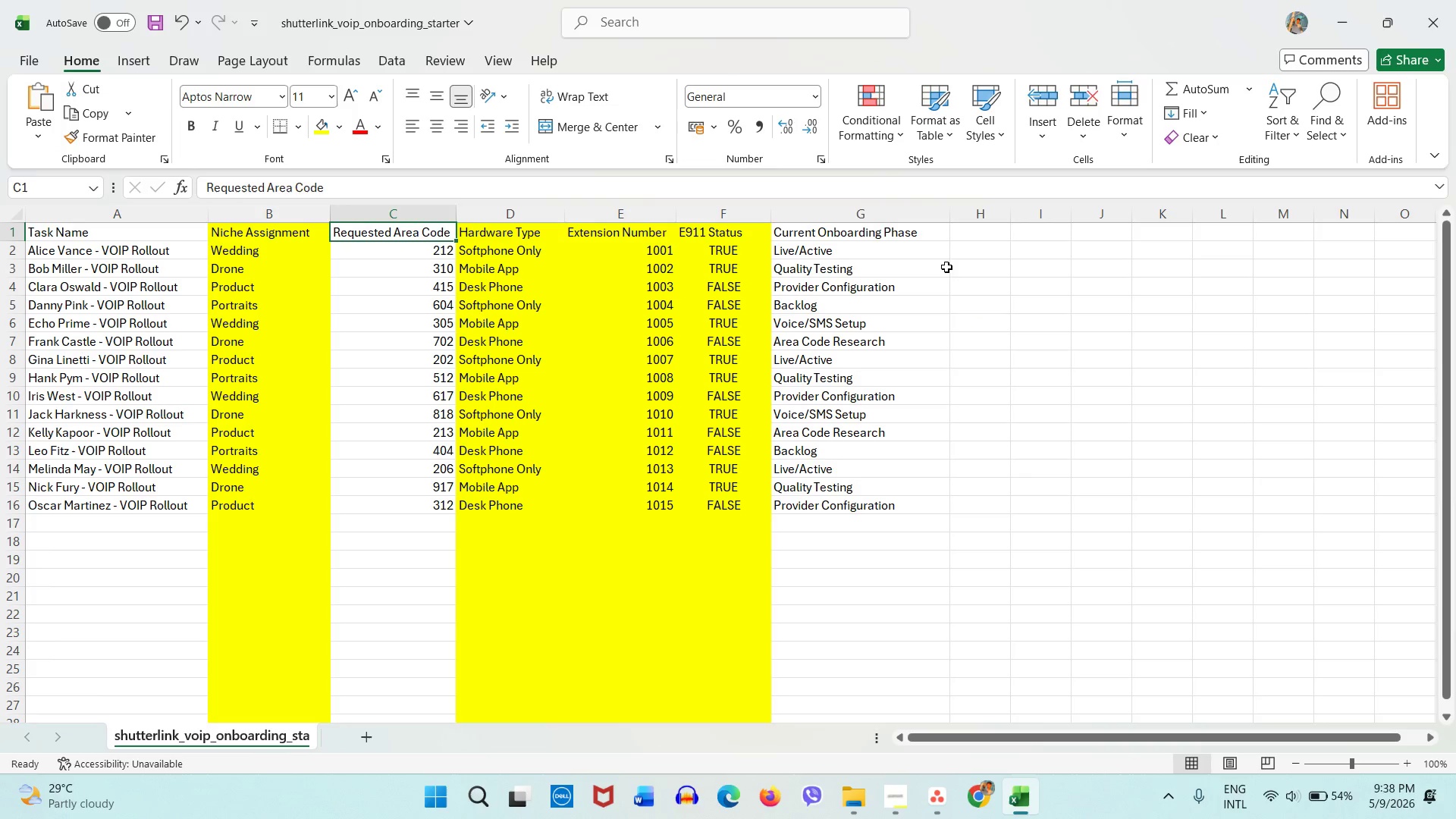 
left_click([928, 235])
 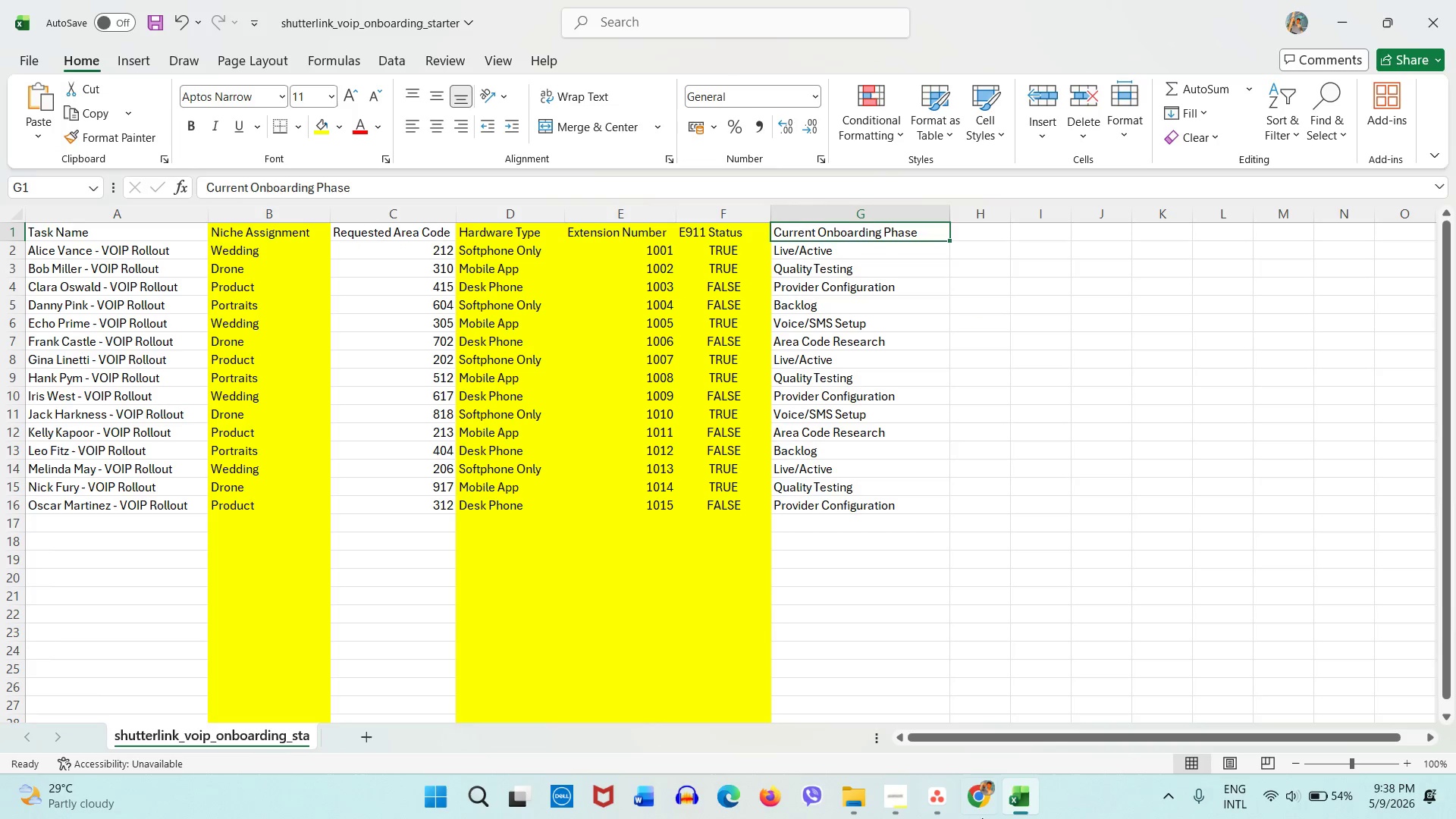 
left_click([947, 803])
 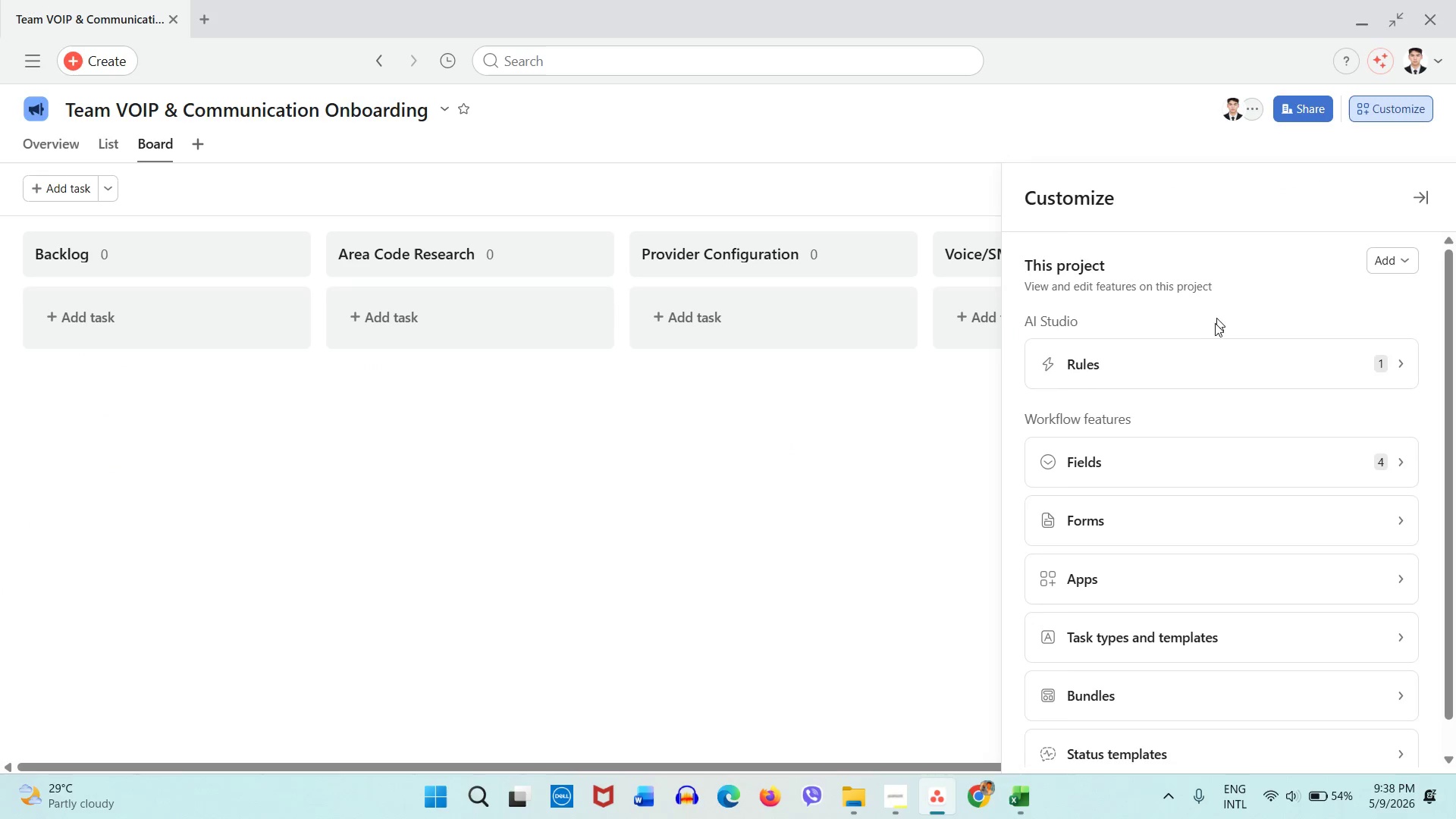 
double_click([1204, 367])
 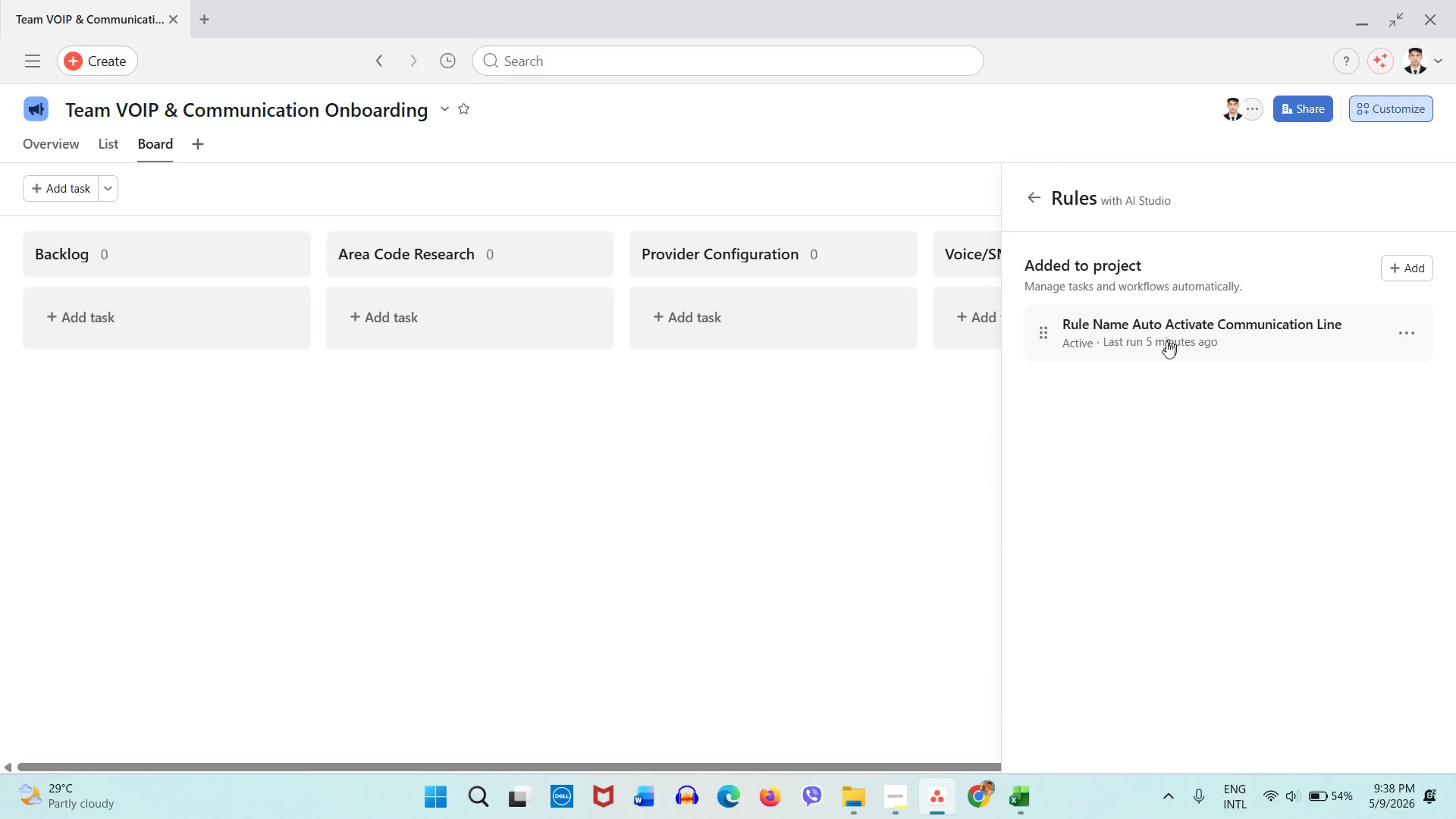 
left_click([1159, 349])
 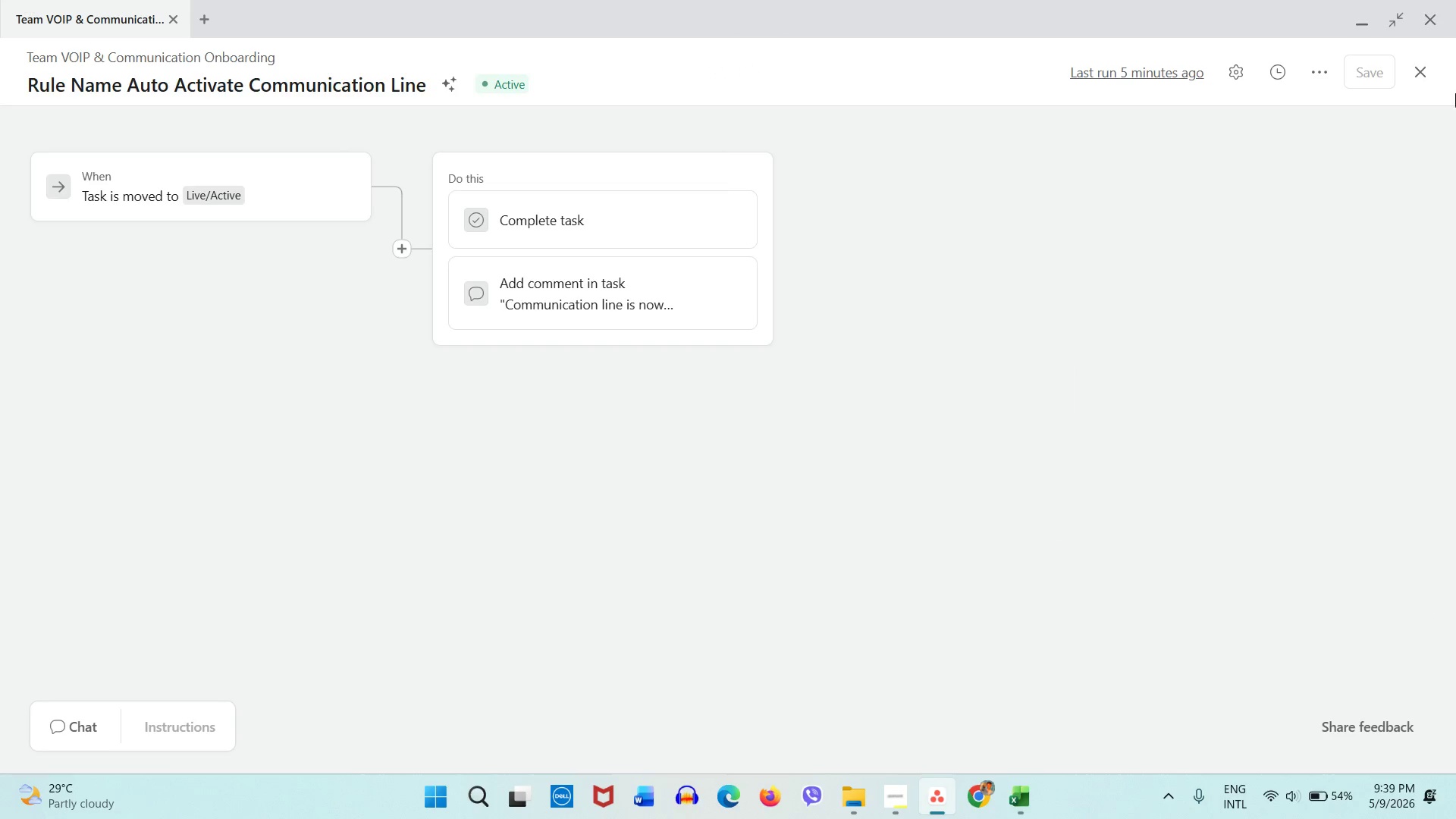 
left_click([1424, 71])
 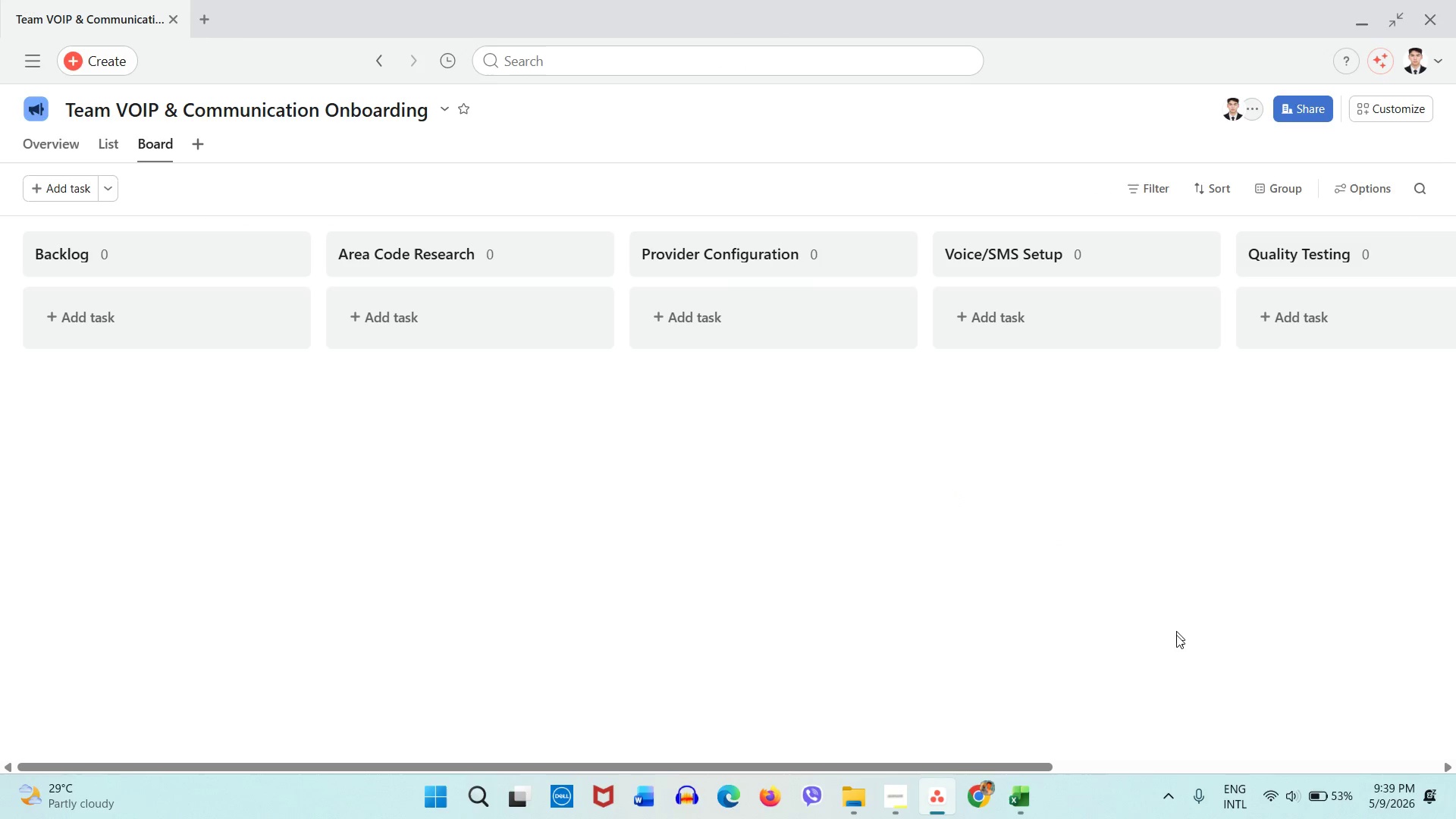 
left_click_drag(start_coordinate=[1012, 762], to_coordinate=[1398, 758])
 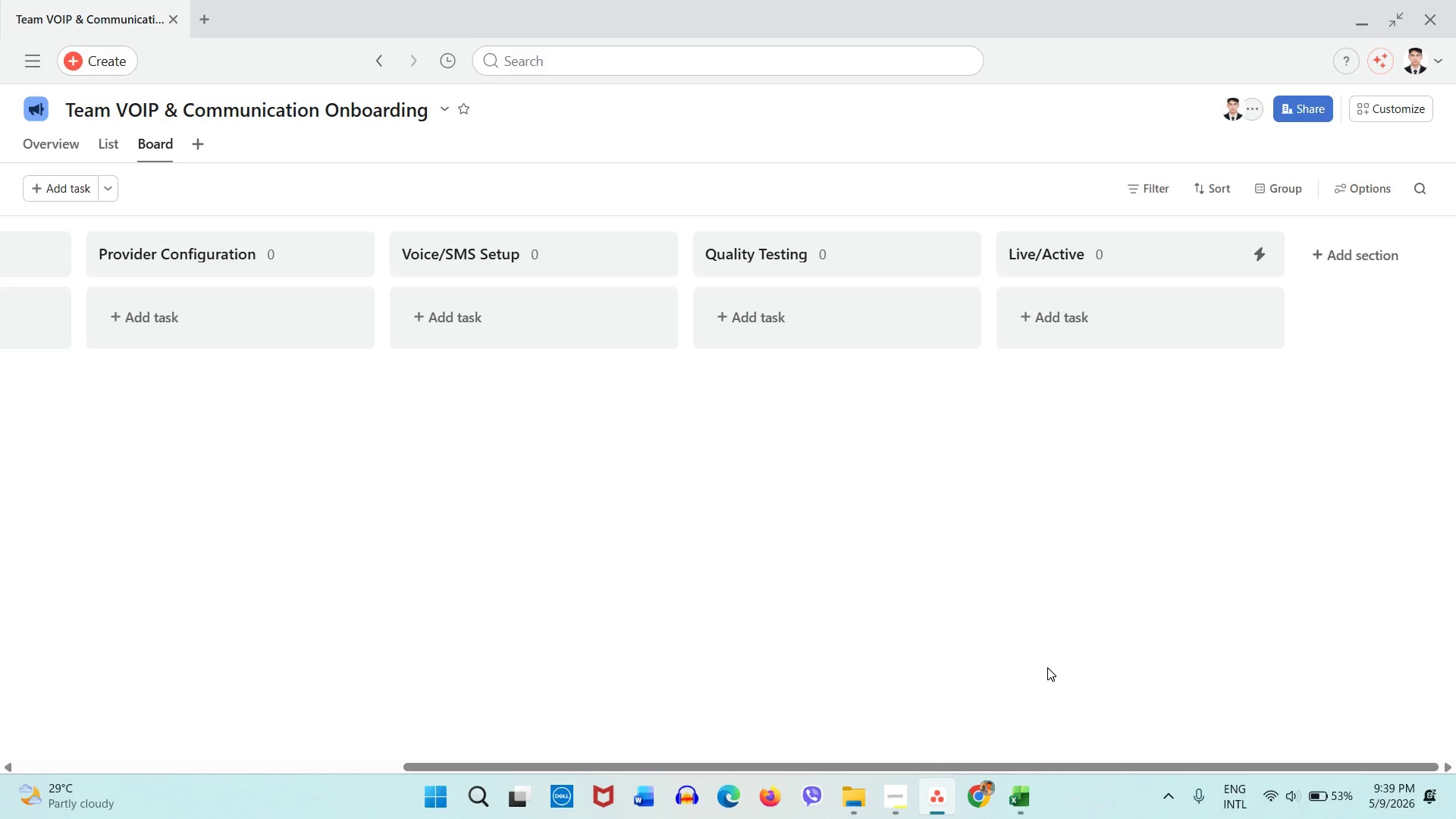 
wait(12.42)
 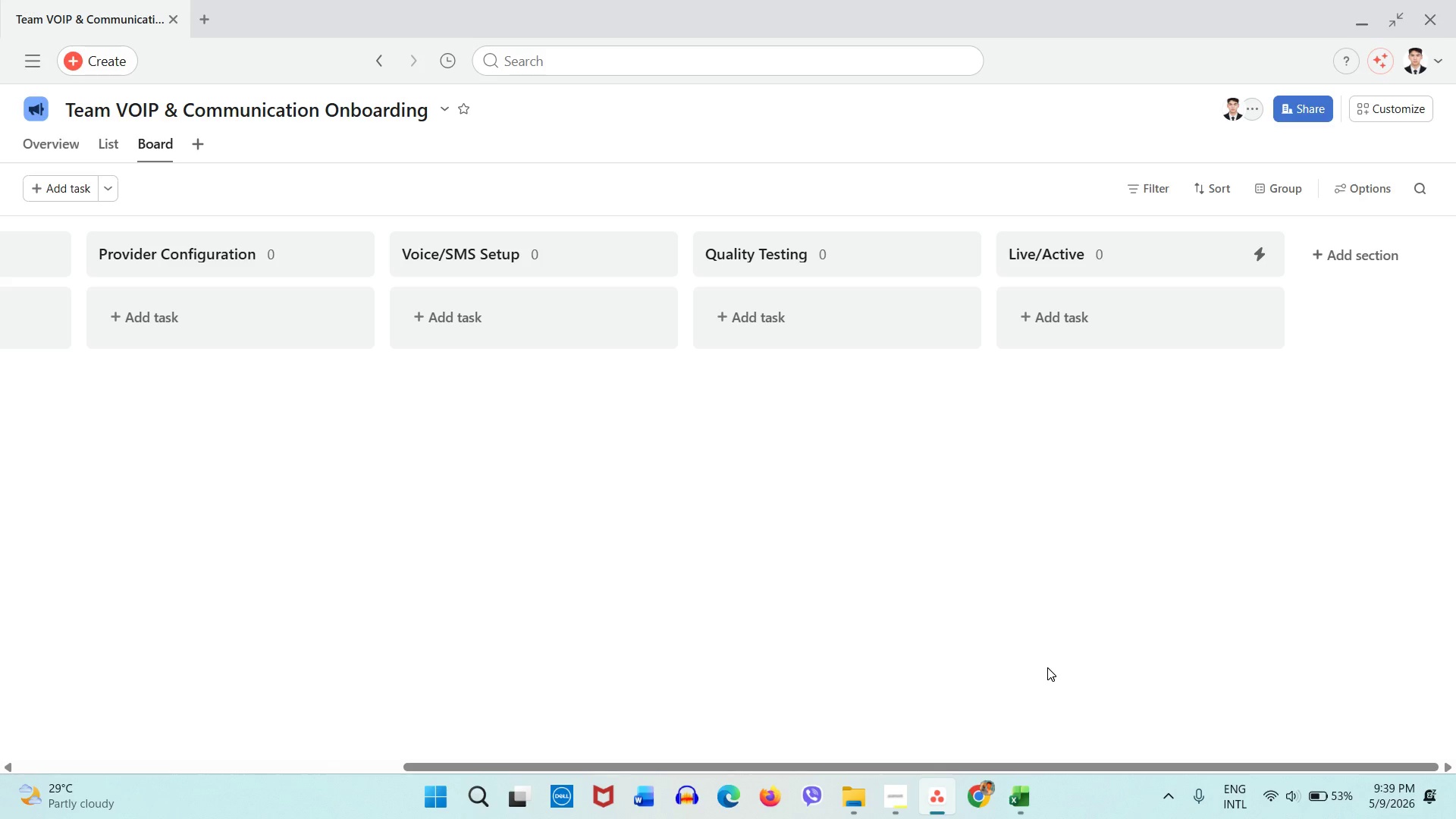 
left_click([811, 491])
 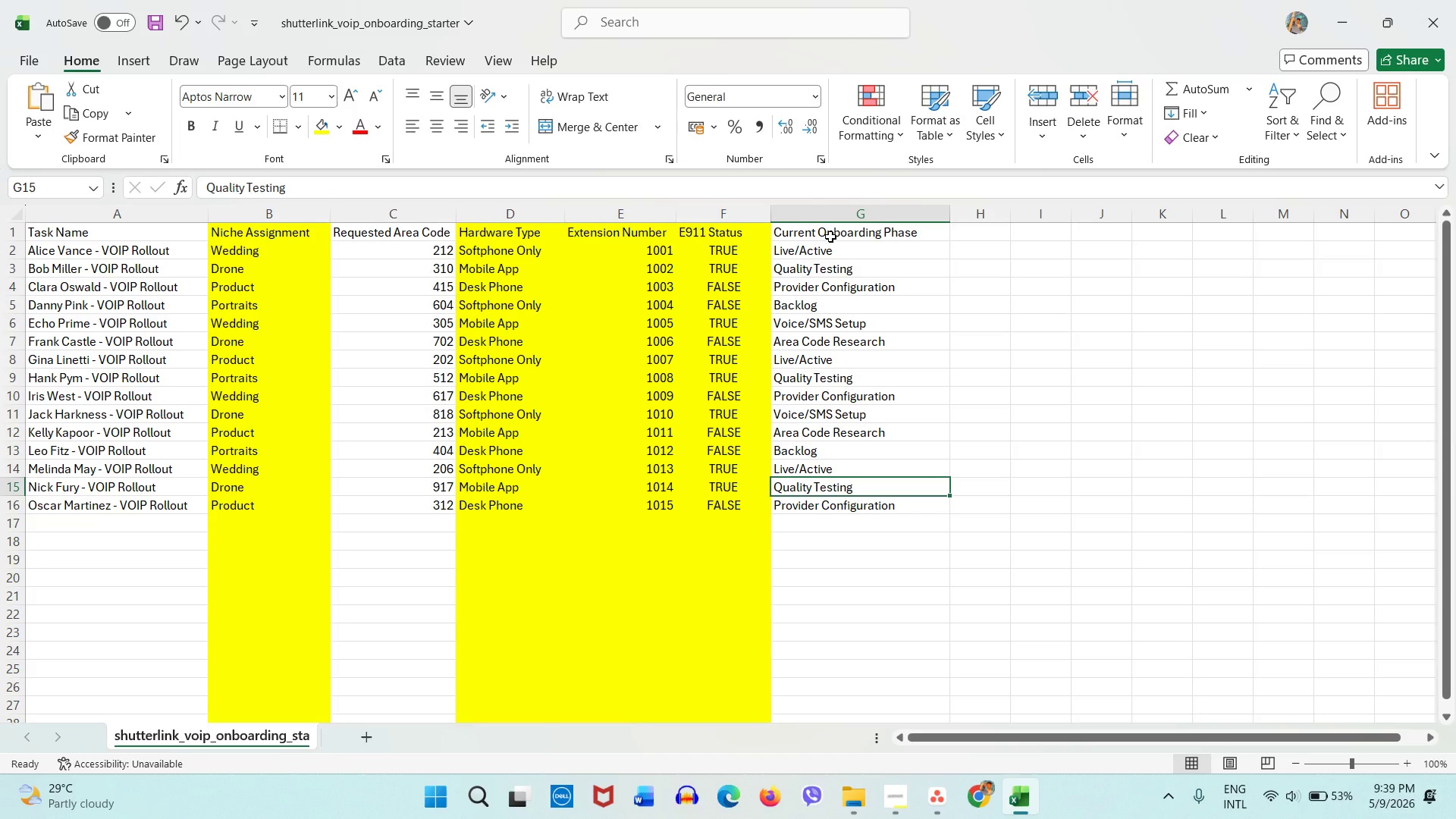 
wait(16.56)
 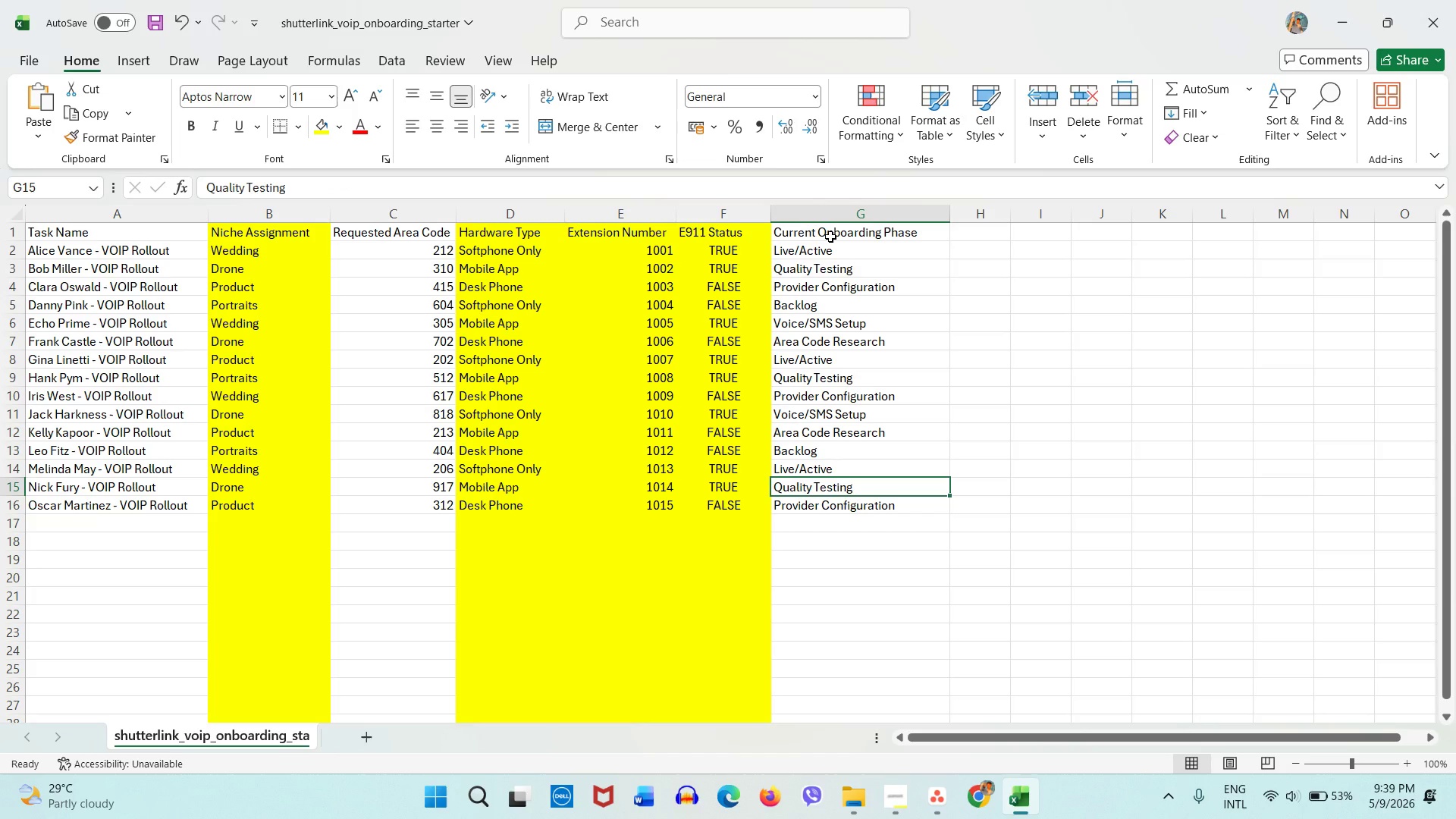 
left_click([447, 219])
 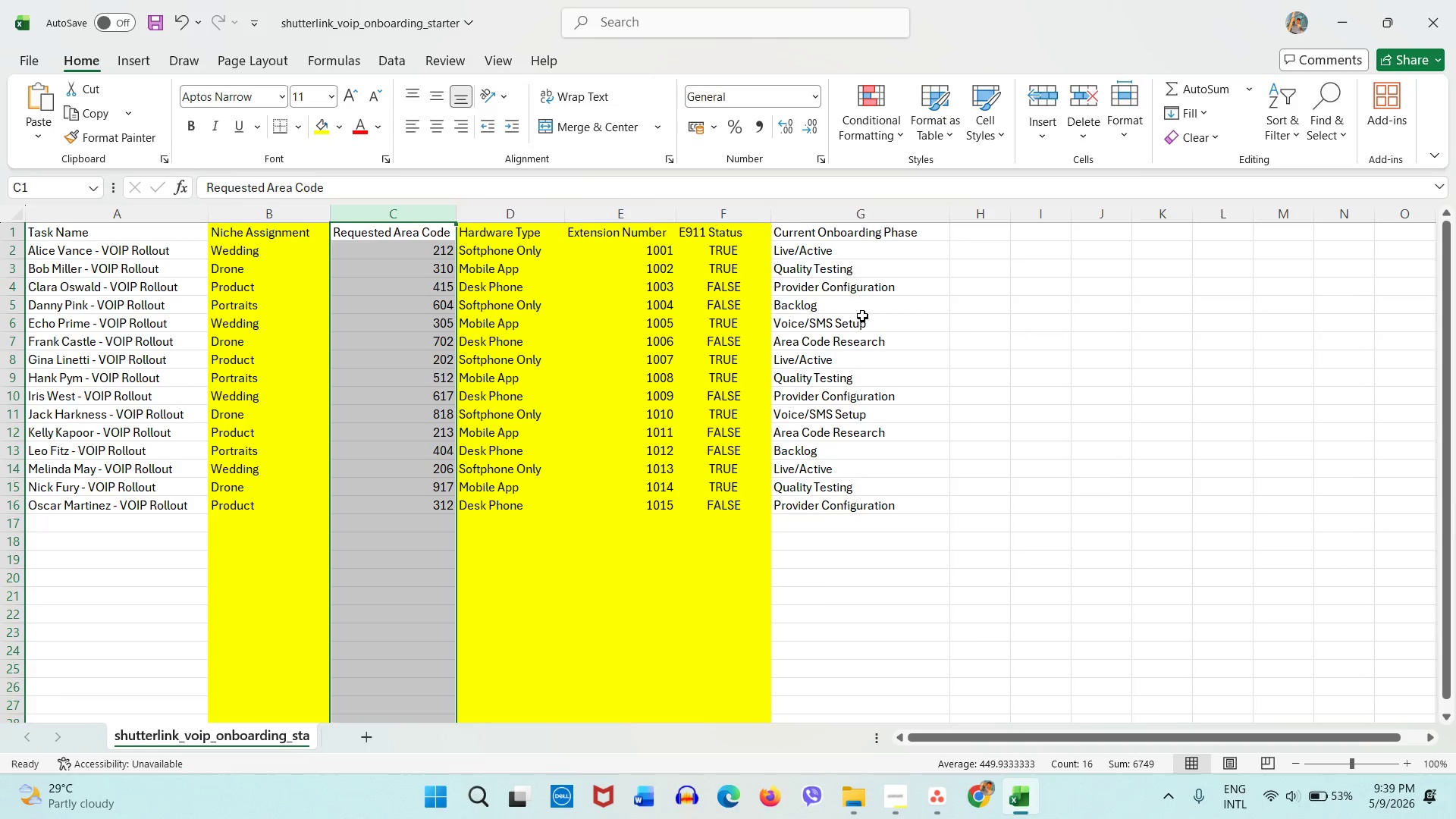 
left_click([865, 309])
 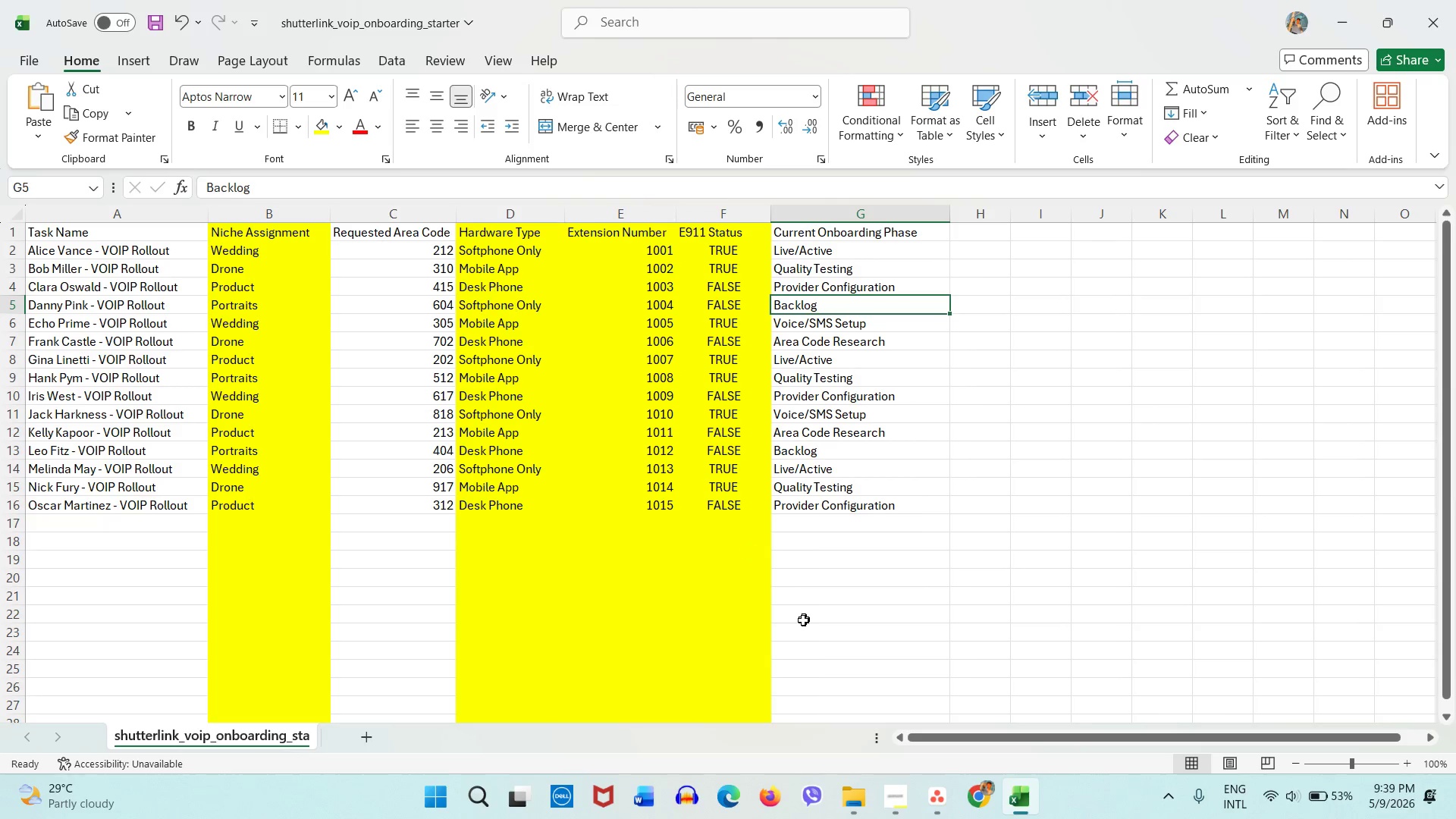 
left_click([896, 803])